 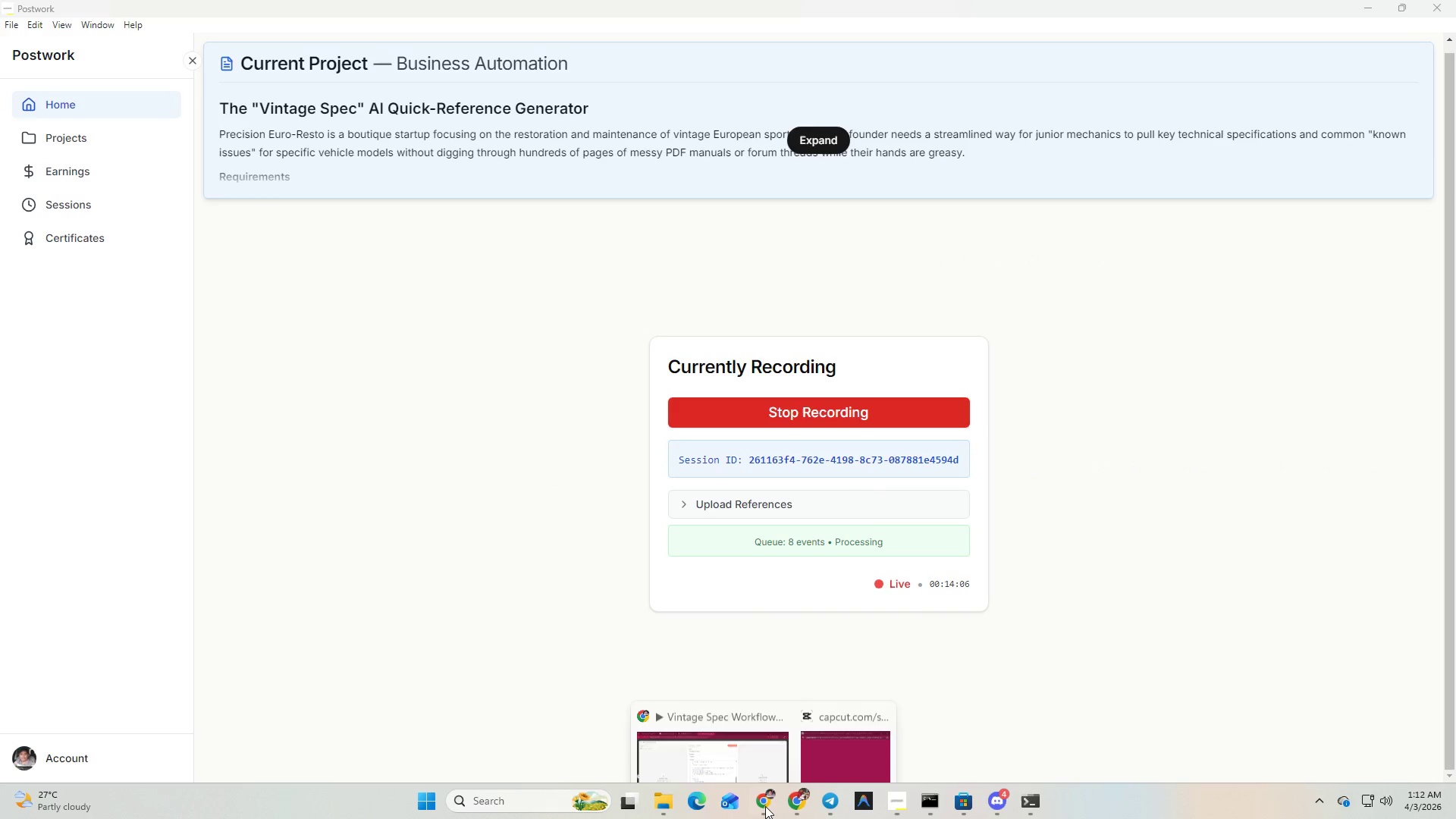 
left_click([711, 746])
 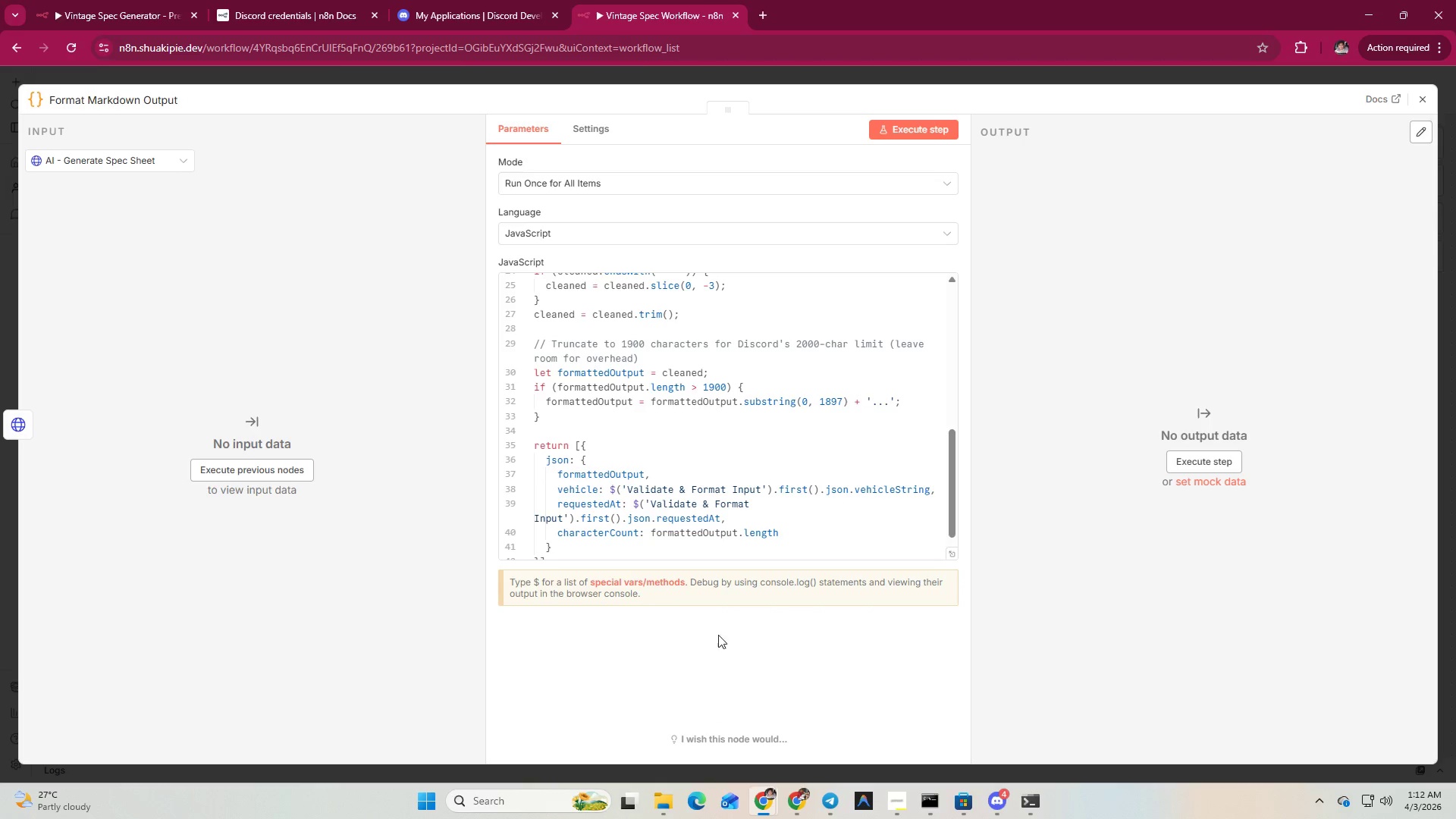 
scroll: coordinate [720, 614], scroll_direction: down, amount: 1.0
 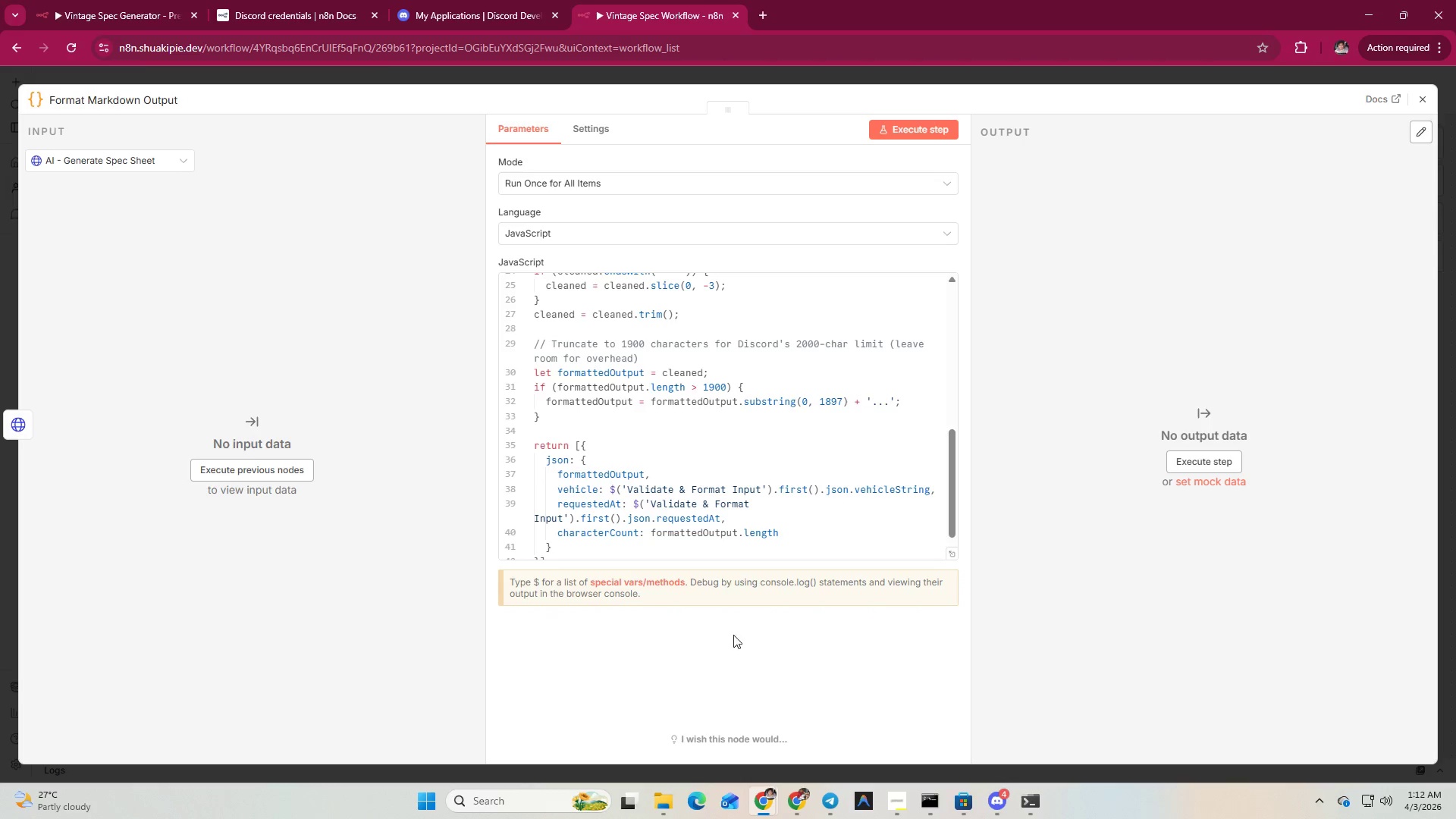 
left_click([764, 808])
 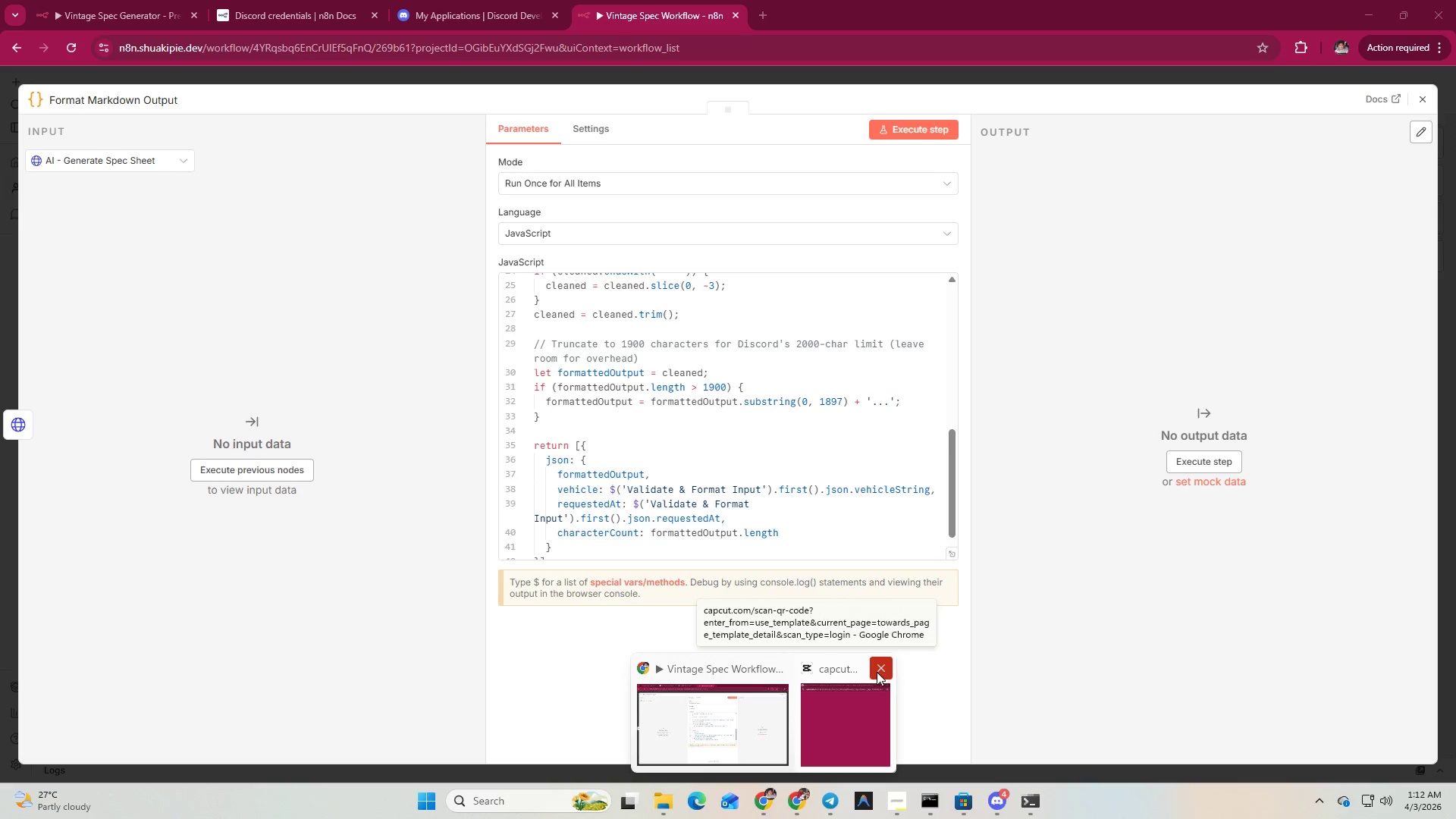 
left_click([877, 672])
 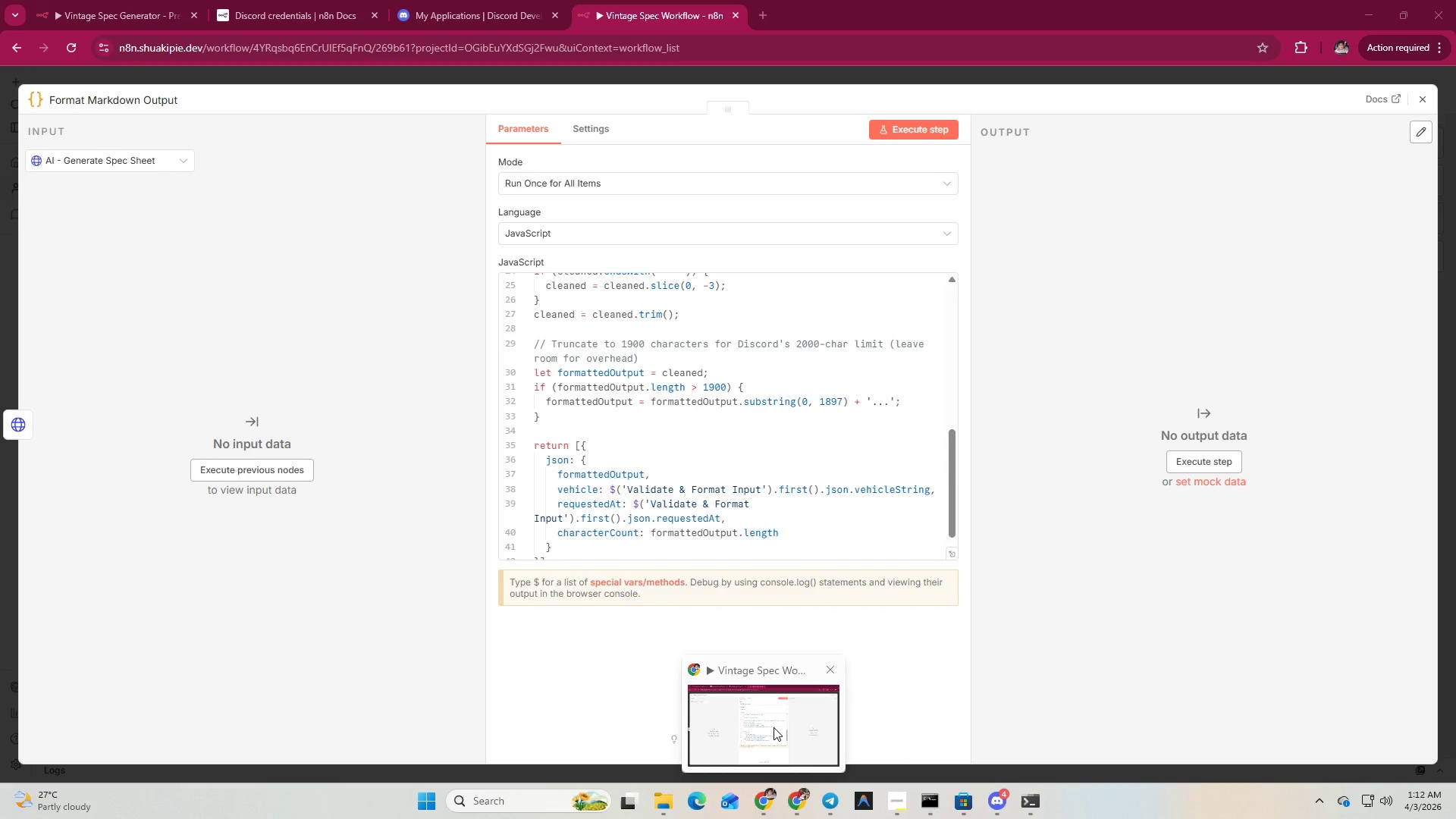 
left_click([774, 727])
 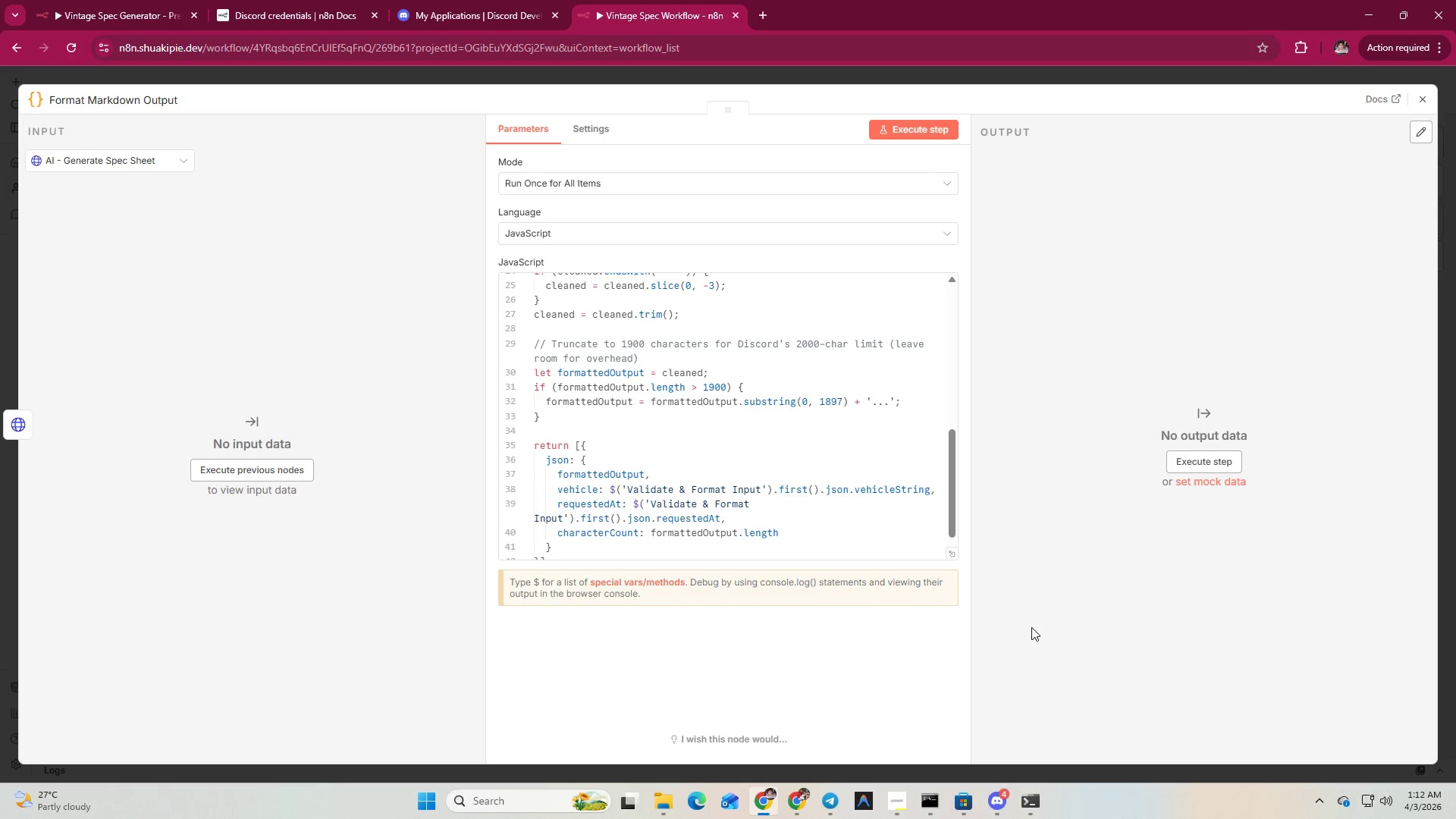 
left_click([1003, 798])
 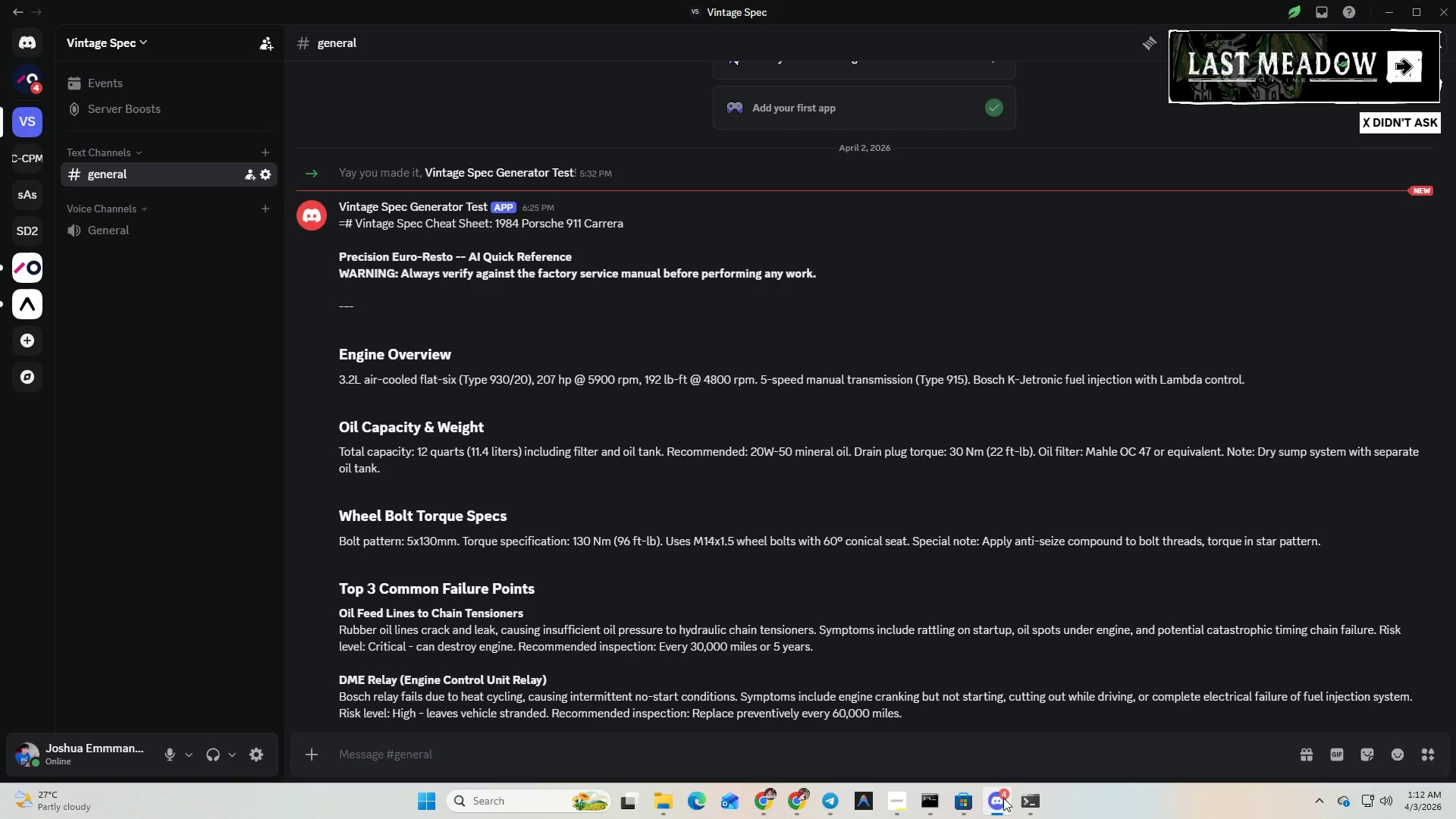 
double_click([1003, 798])
 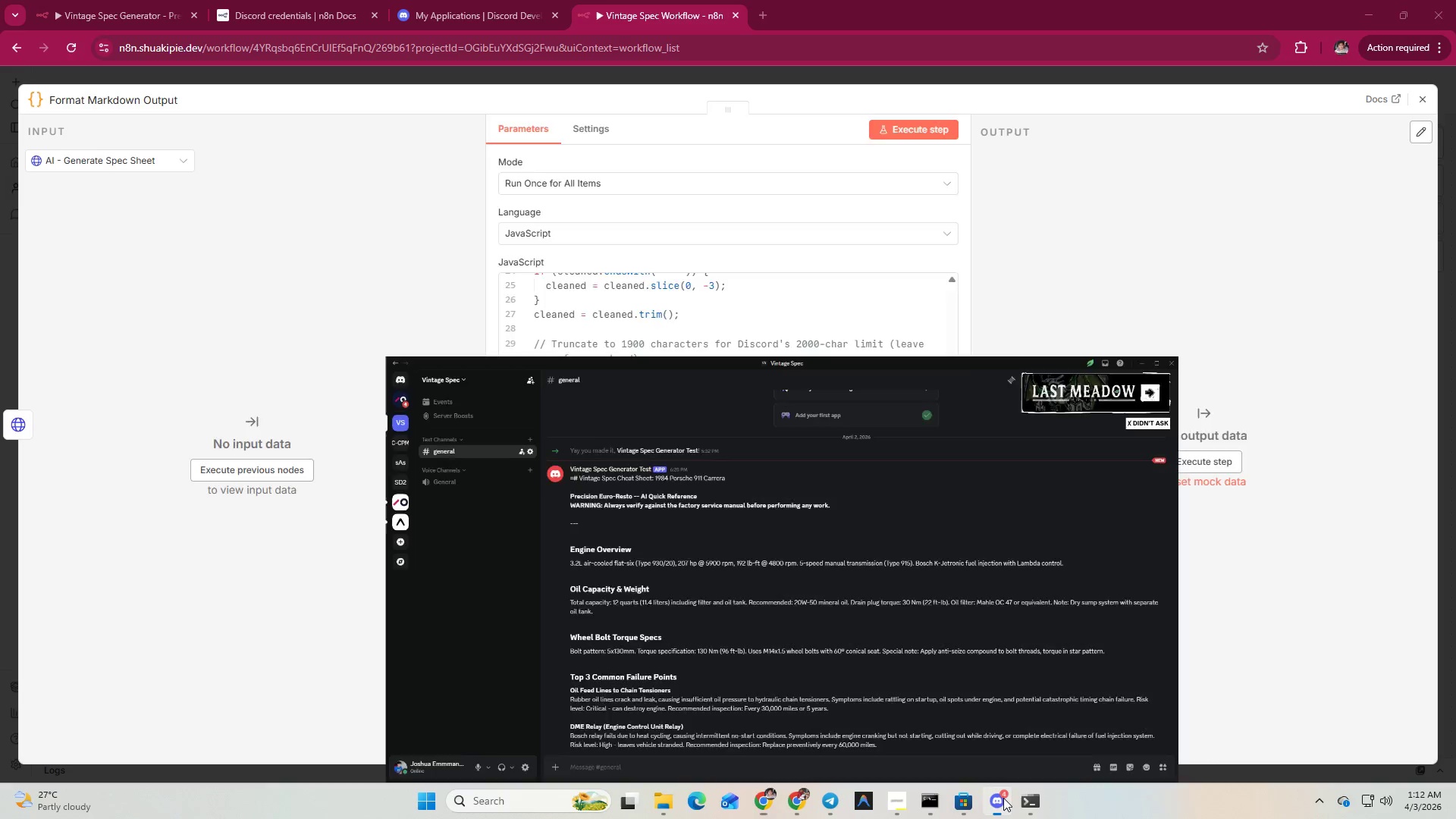 
triple_click([1003, 798])
 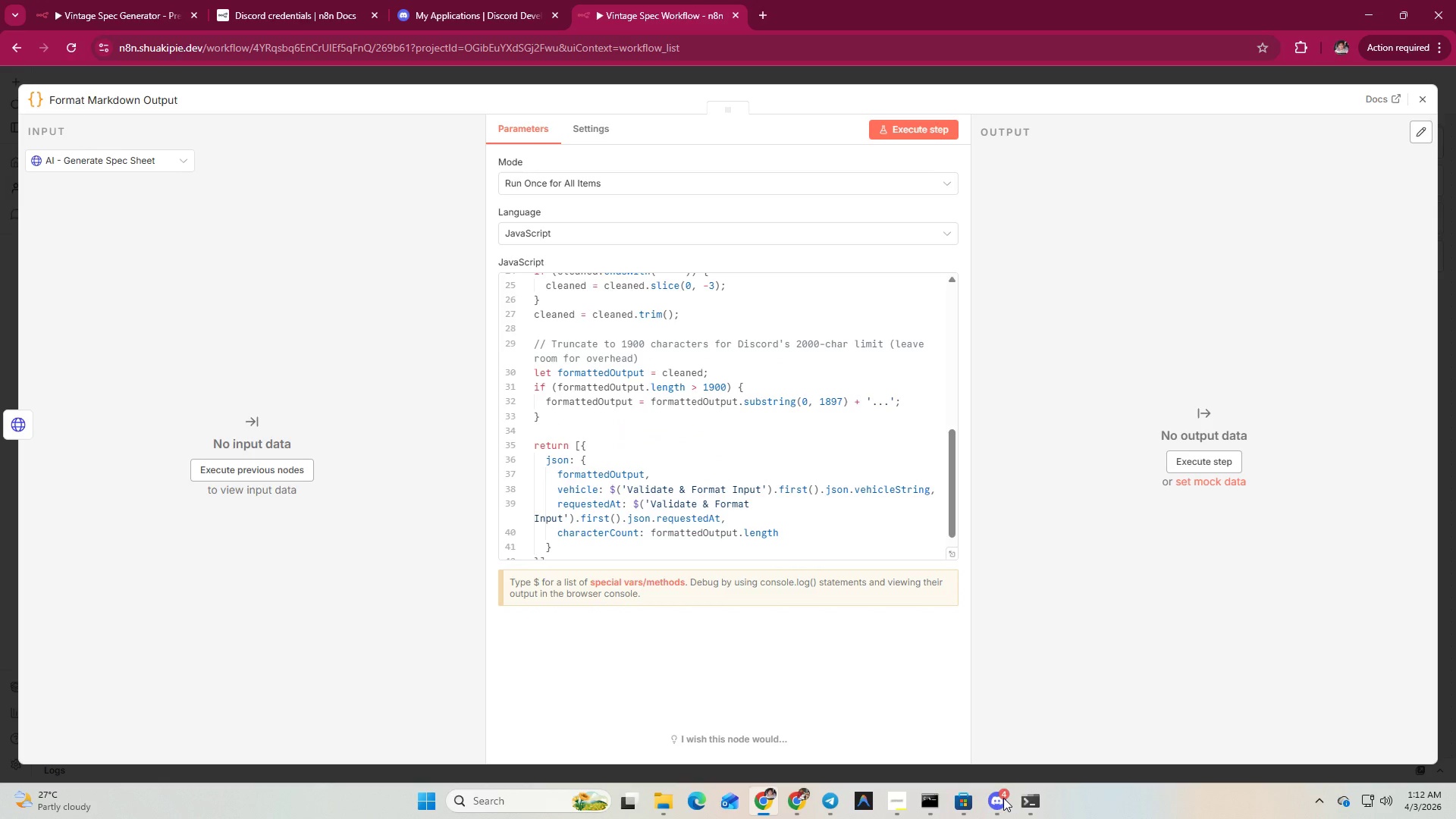 
left_click([1003, 798])
 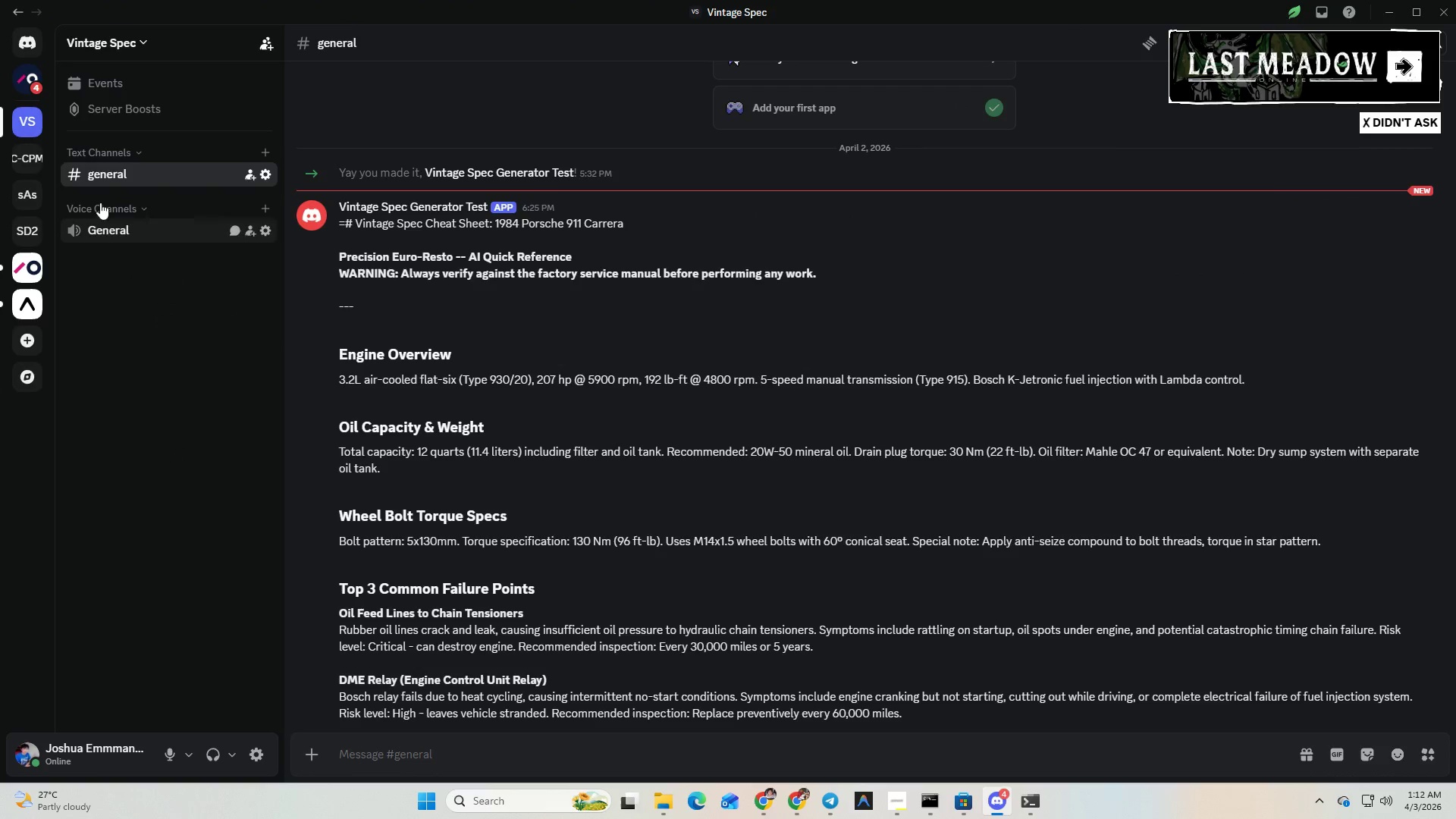 
left_click([36, 88])
 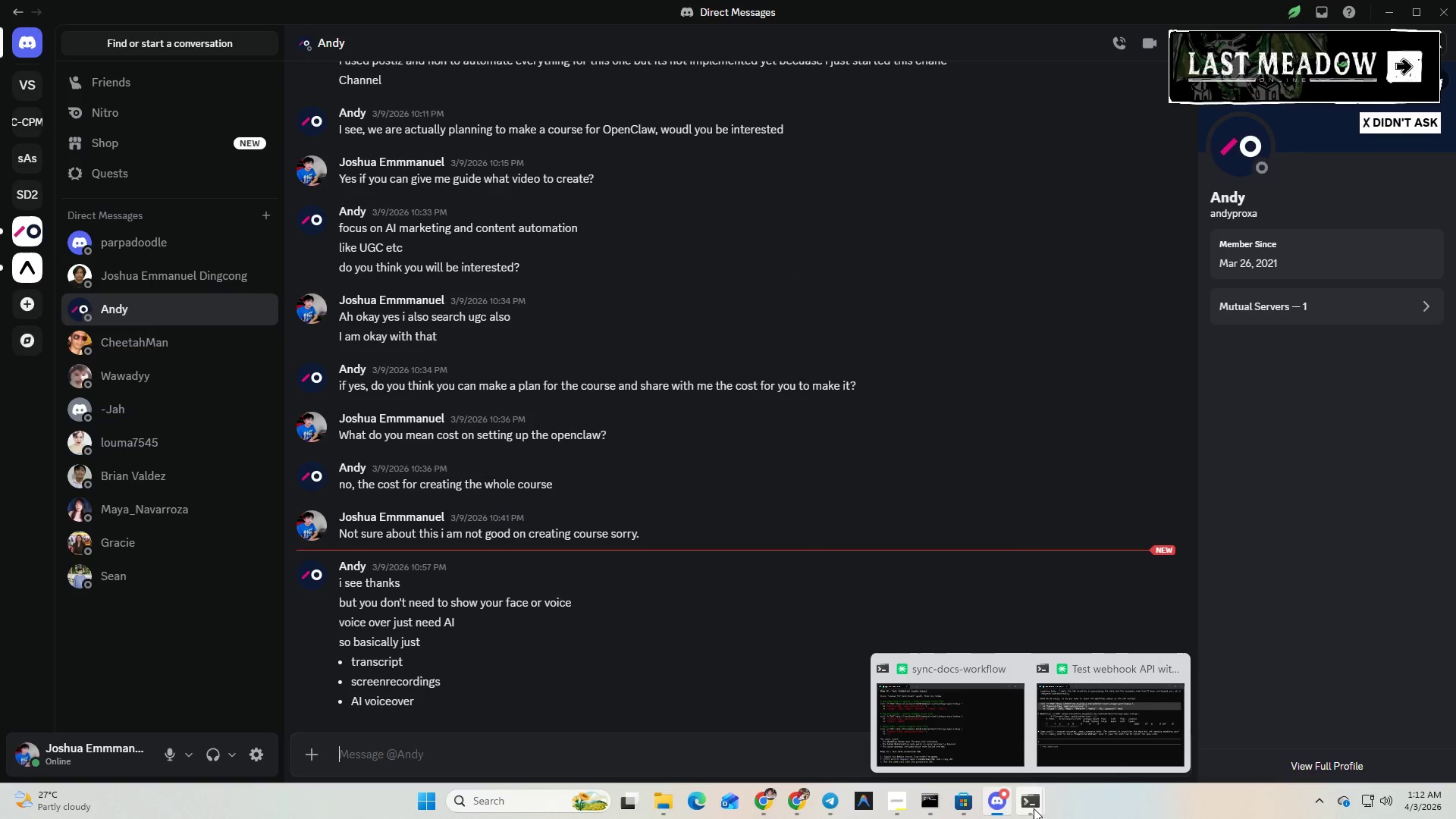 
wait(7.72)
 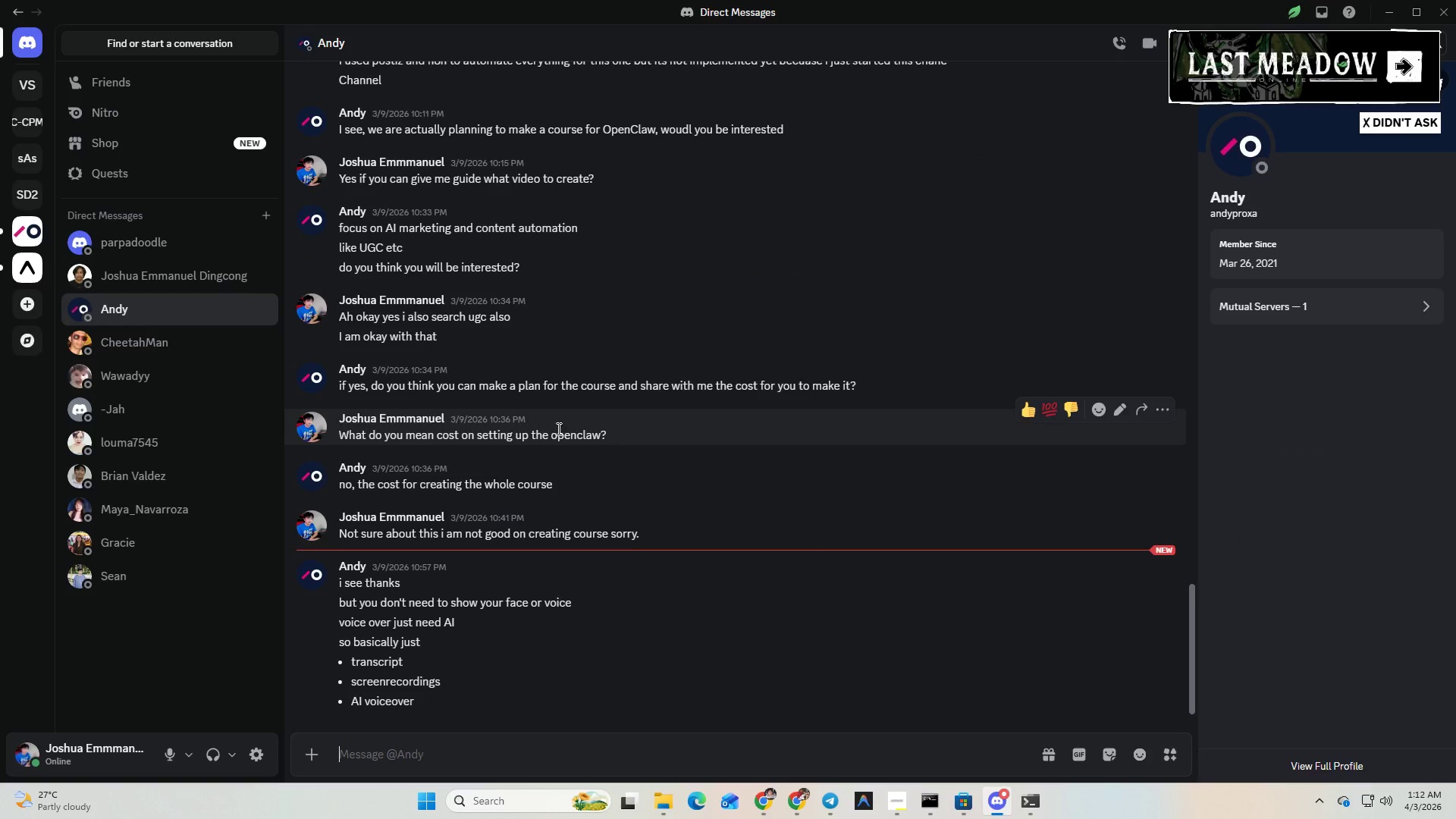 
left_click([21, 148])
 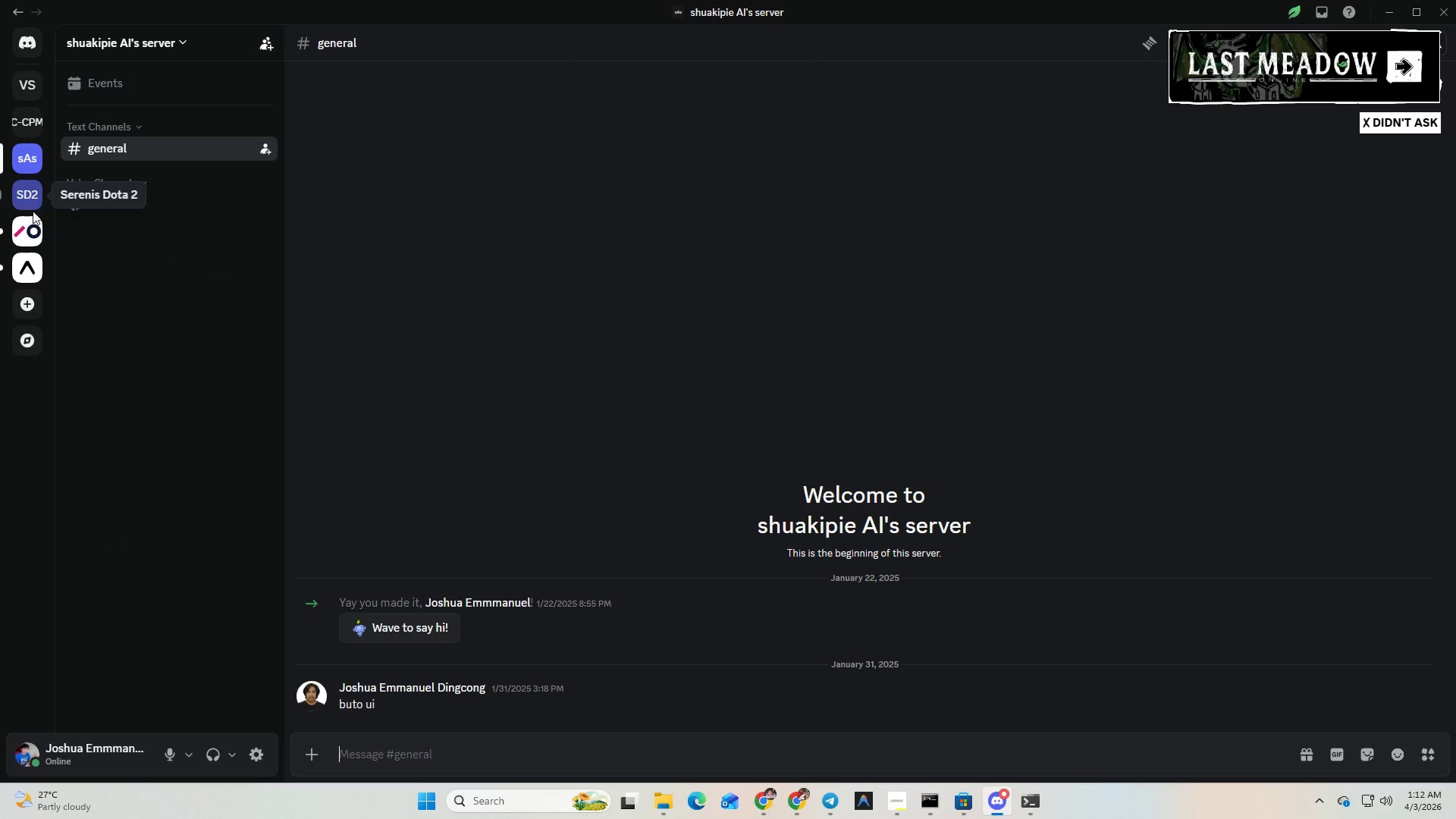 
left_click([26, 196])
 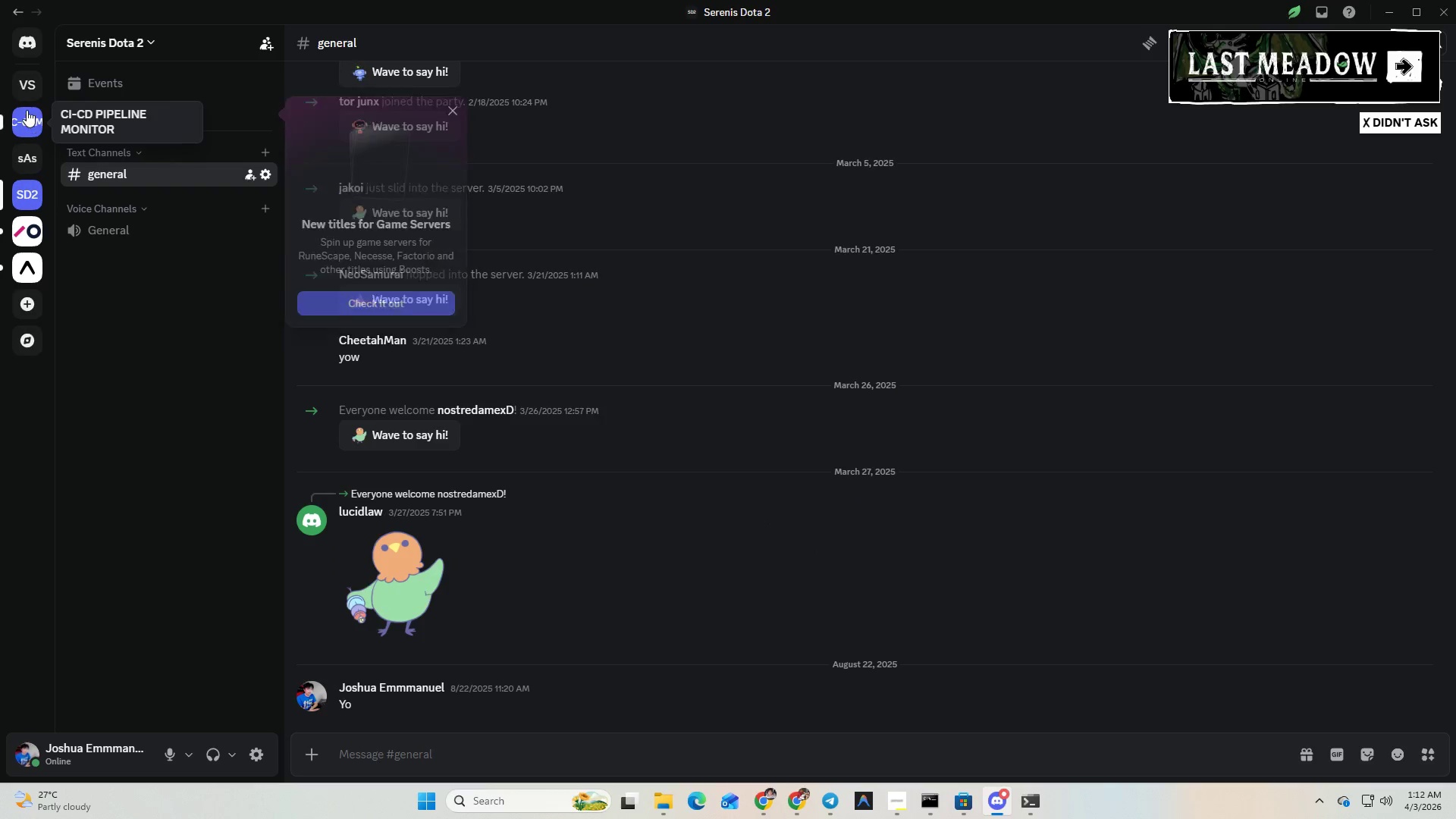 
left_click([26, 46])
 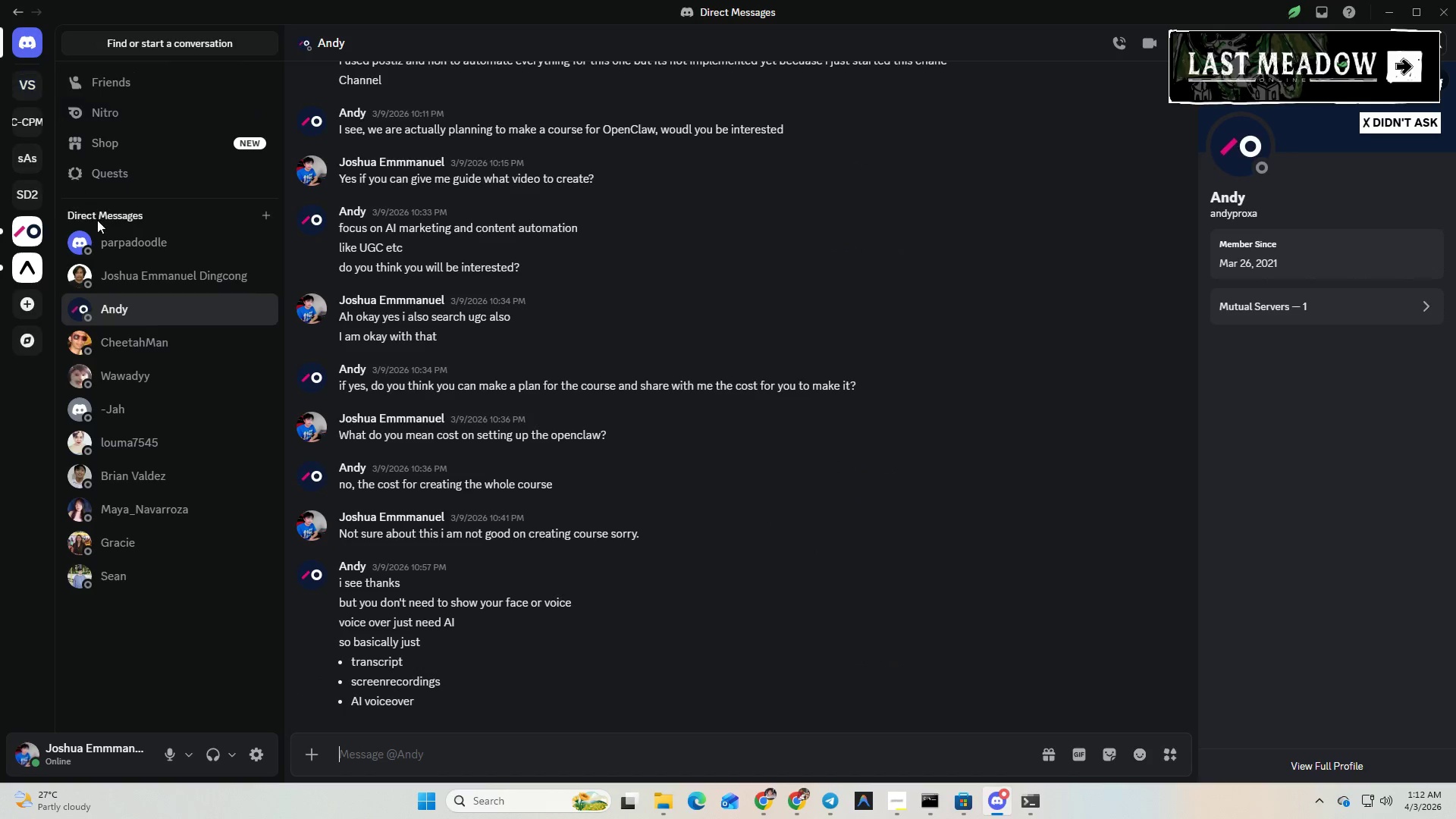 
left_click([140, 265])
 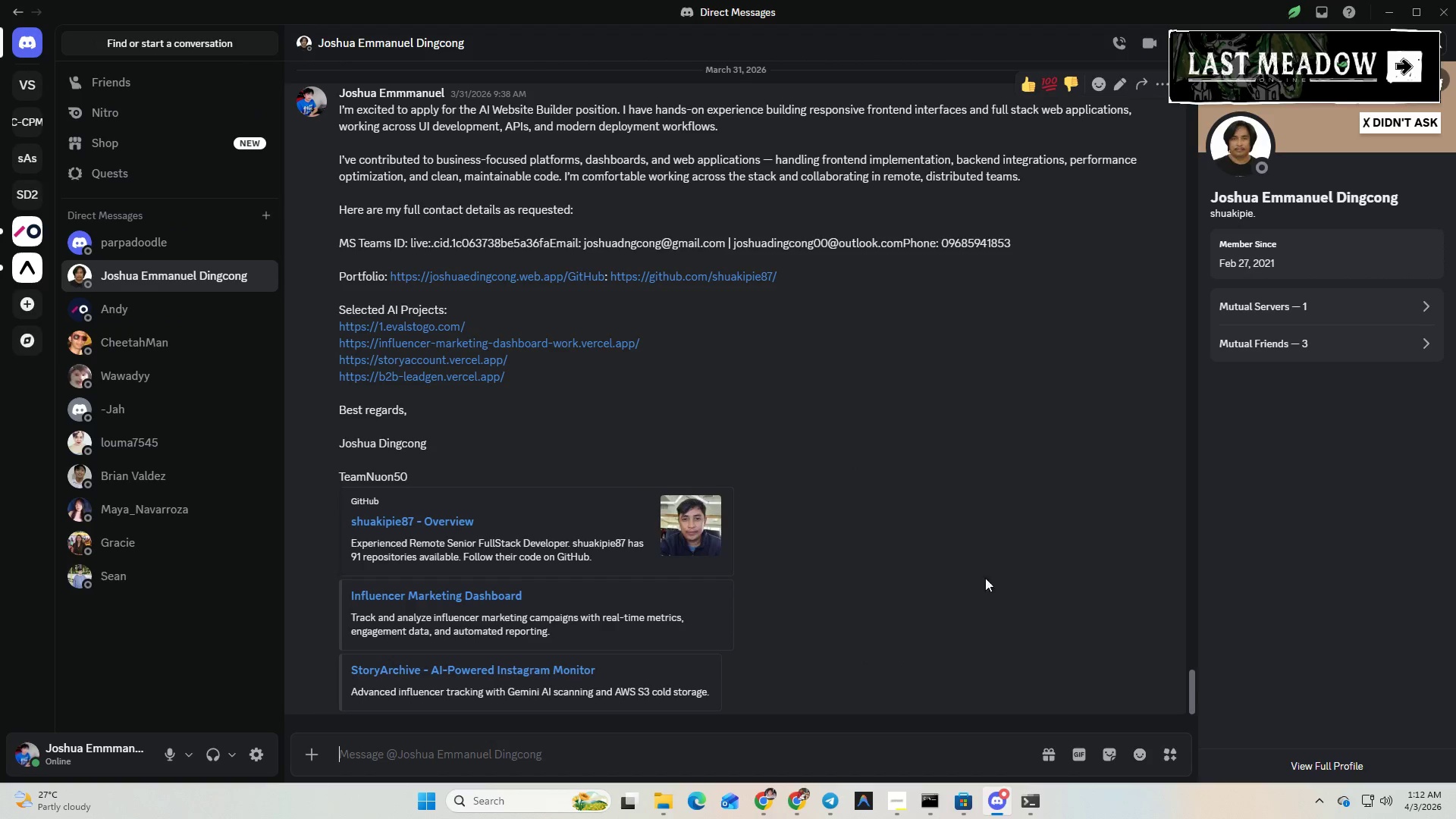 
left_click([1043, 814])
 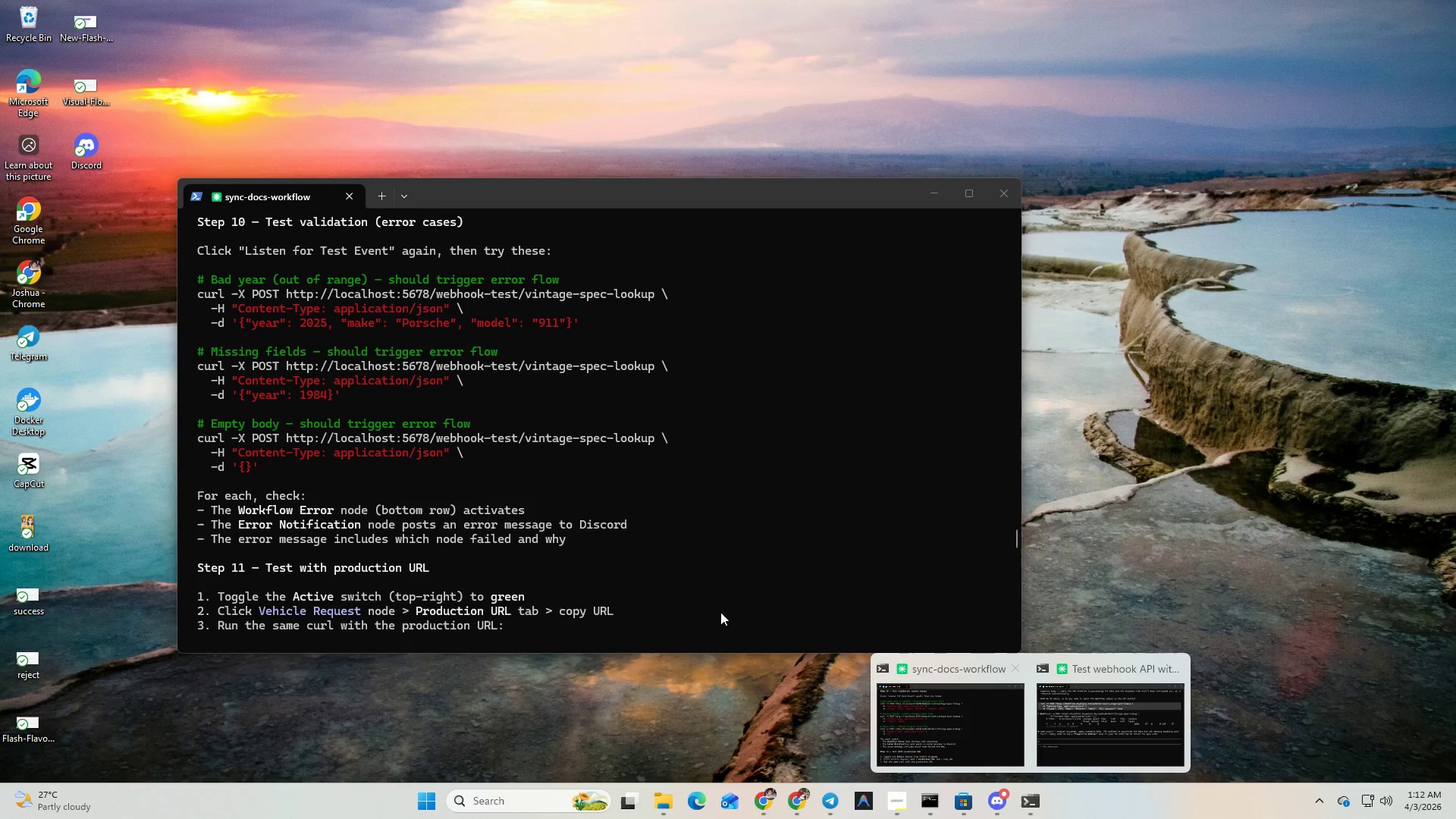 
left_click([884, 592])
 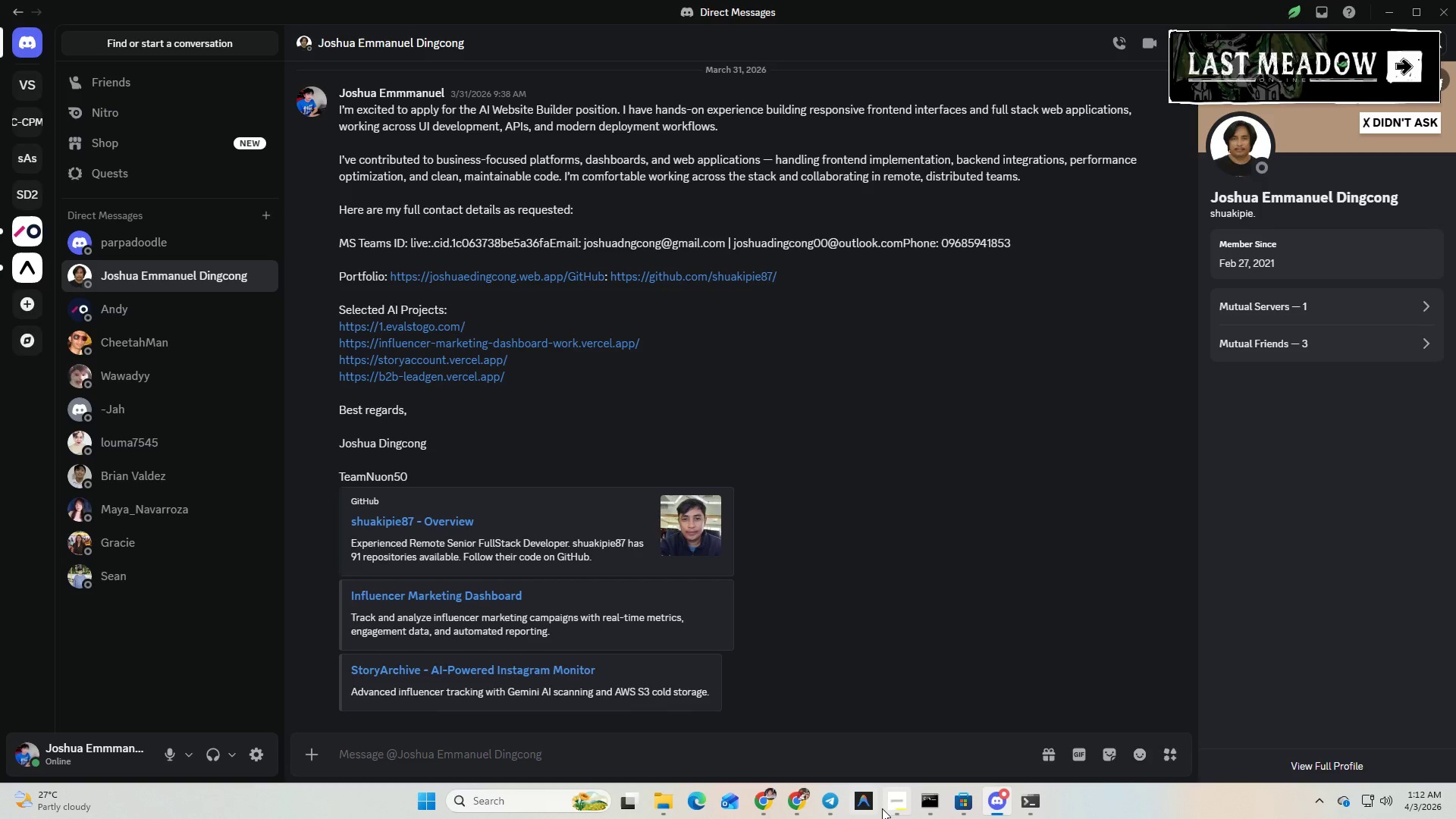 
left_click([899, 805])